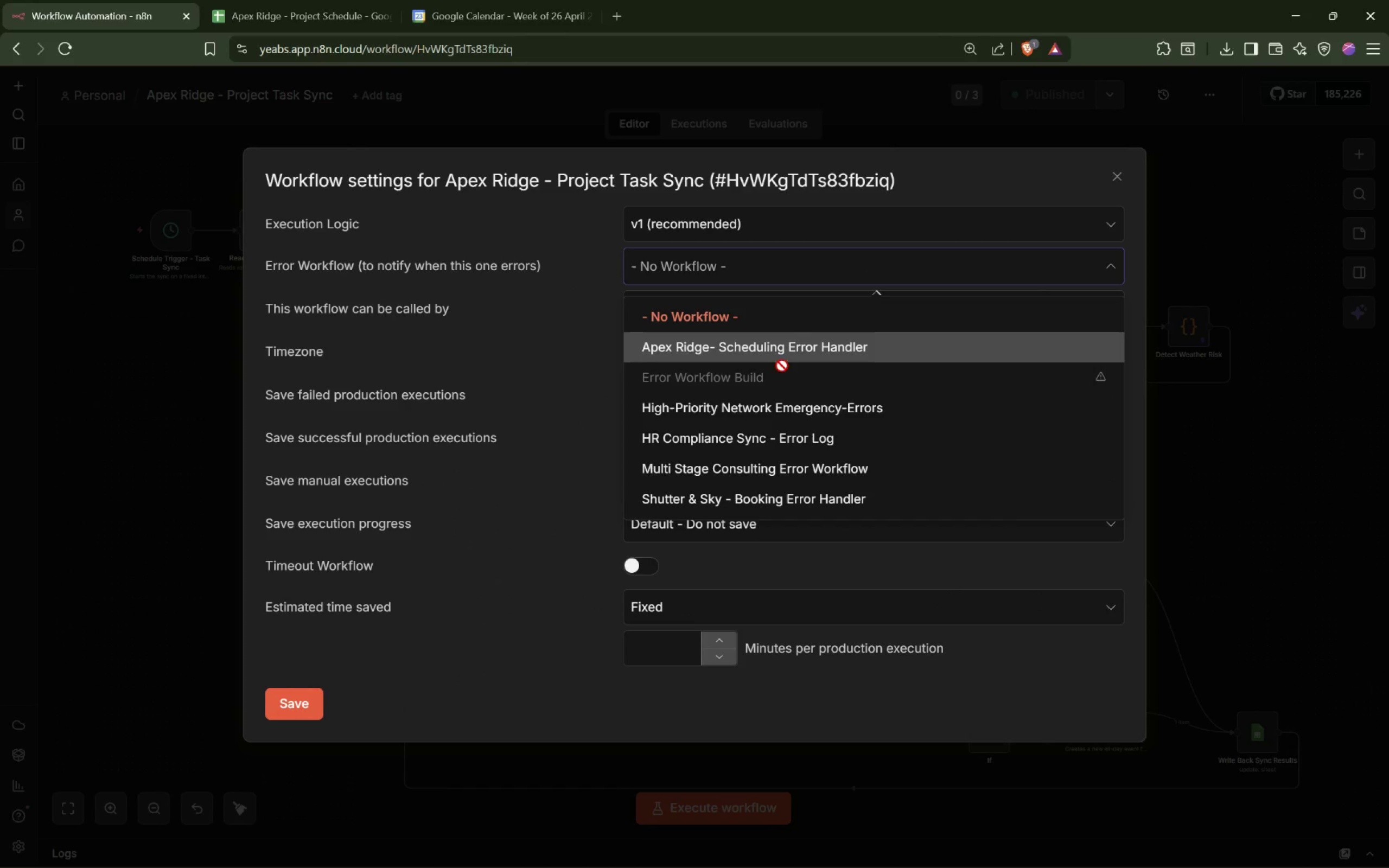 
left_click([794, 353])
 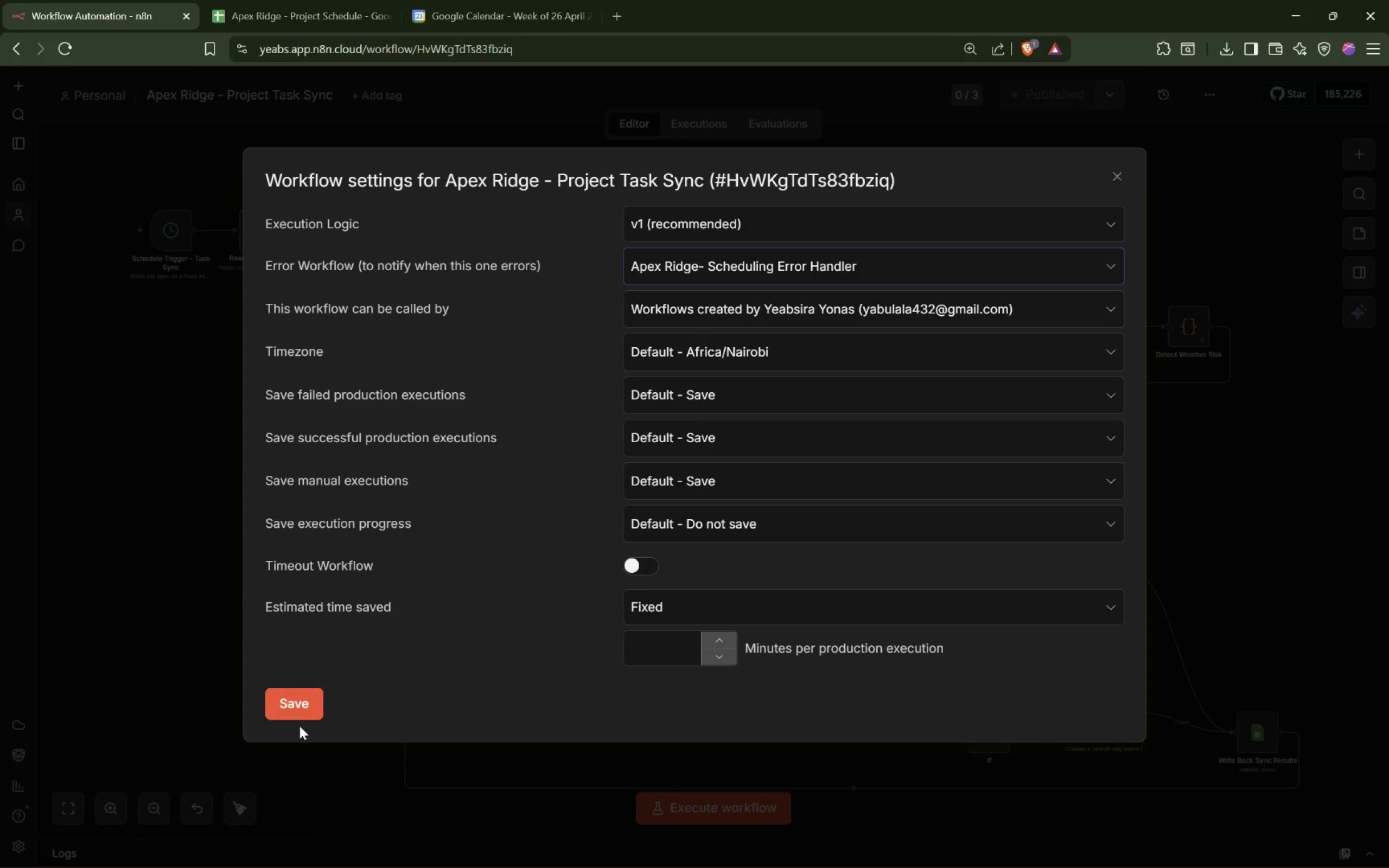 
wait(7.21)
 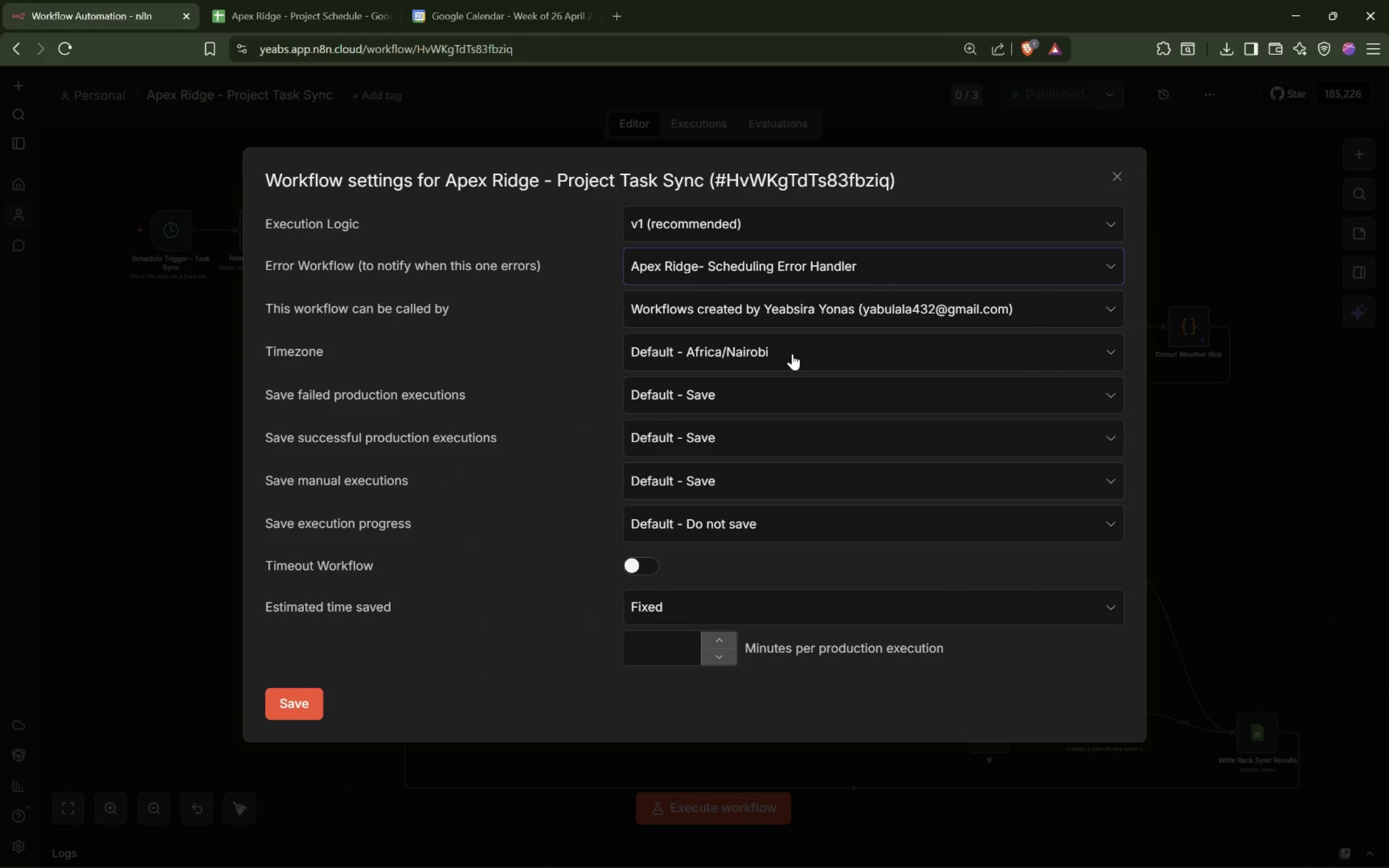 
left_click([300, 703])
 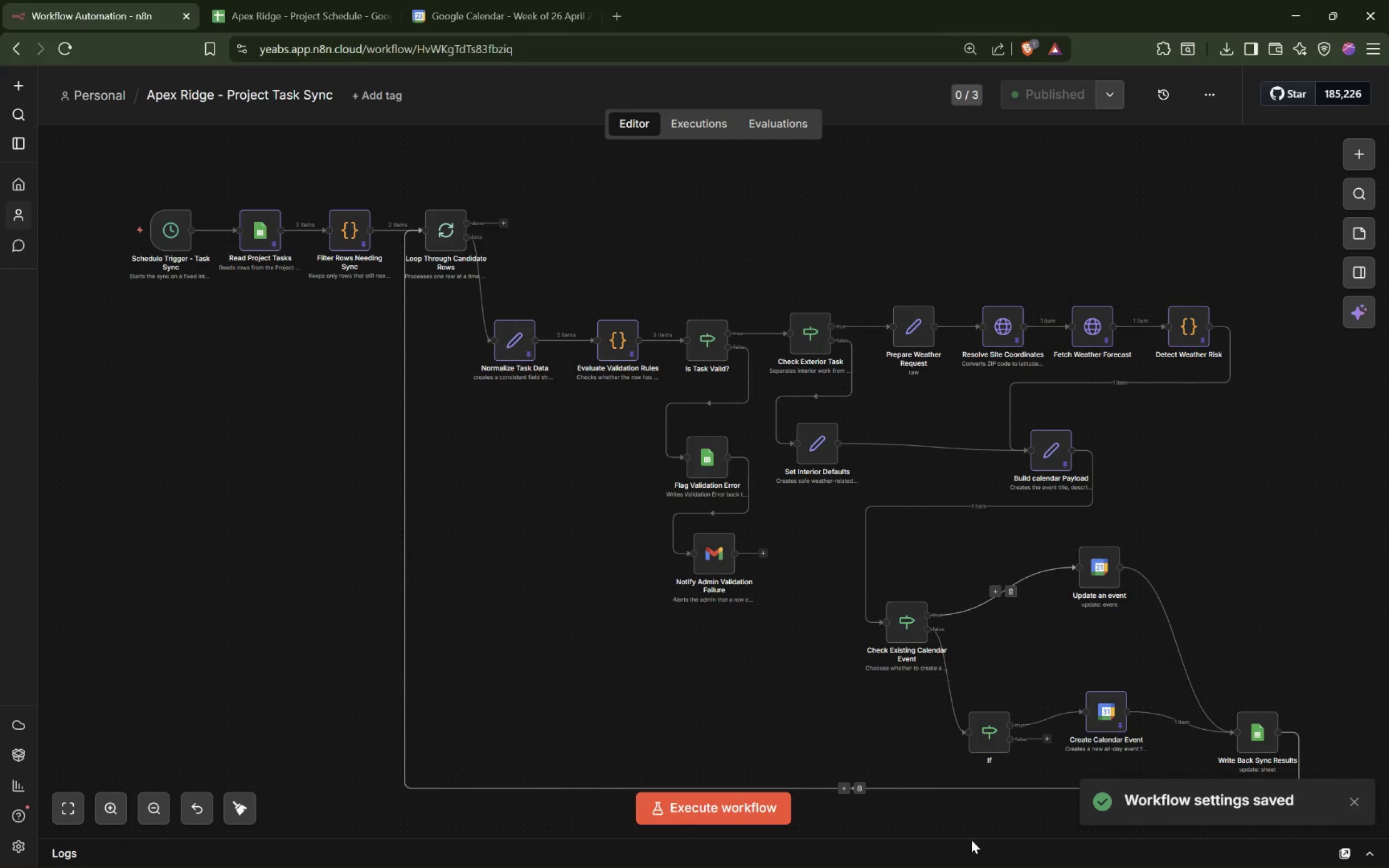 
left_click([932, 856])